 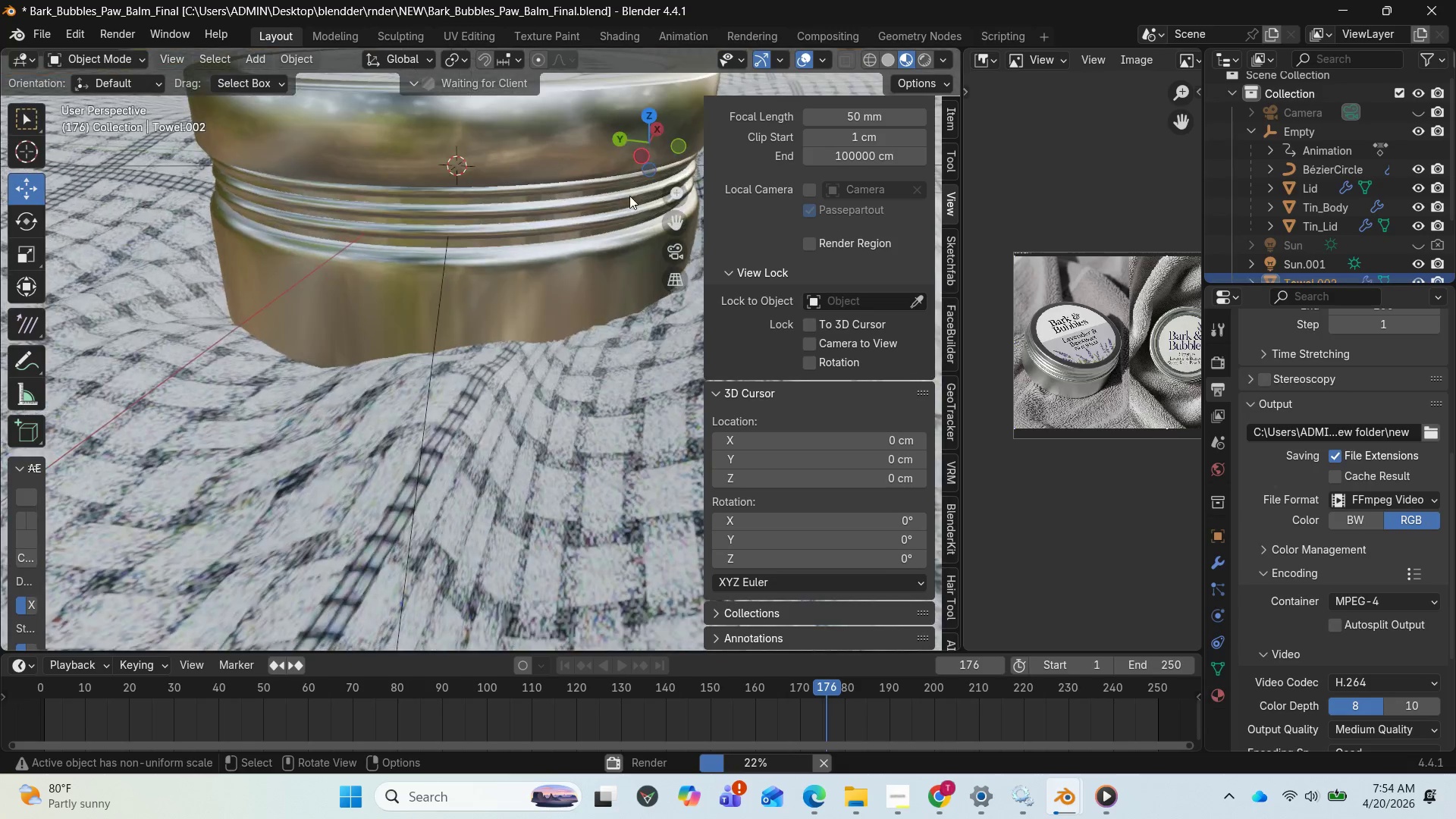 
left_click_drag(start_coordinate=[656, 154], to_coordinate=[624, 153])
 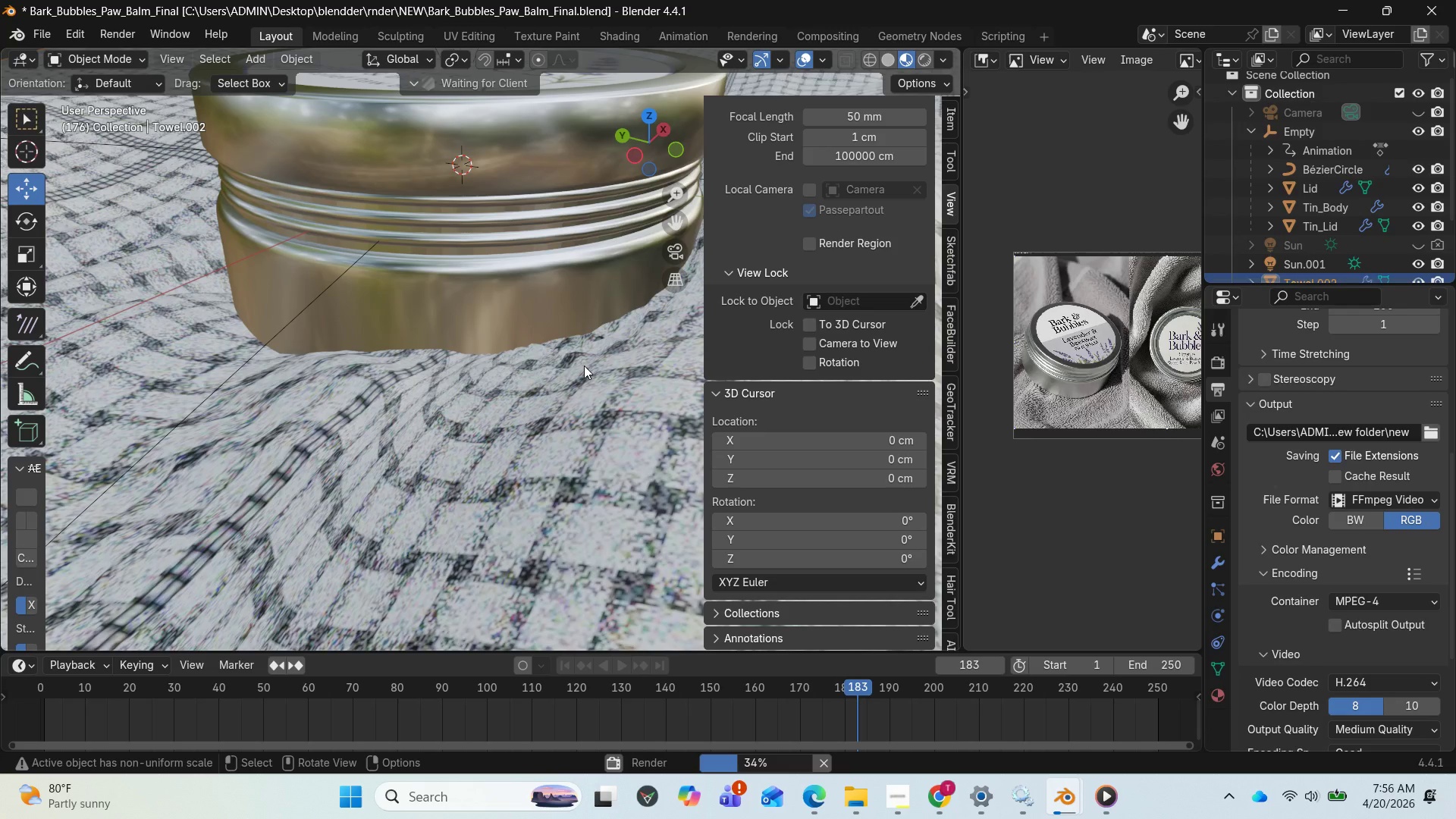 
wait(111.33)
 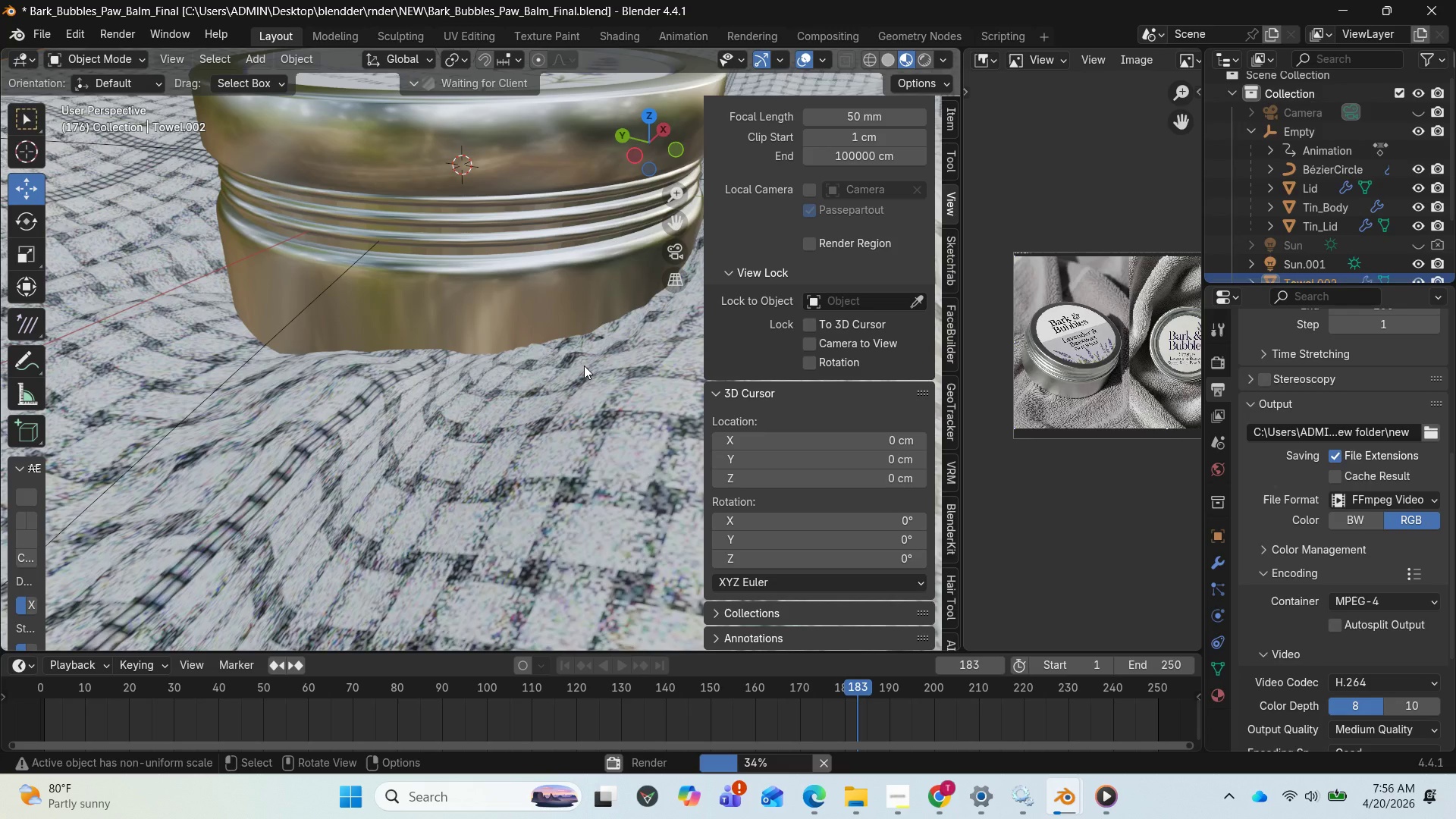 
scroll: coordinate [388, 403], scroll_direction: down, amount: 3.0
 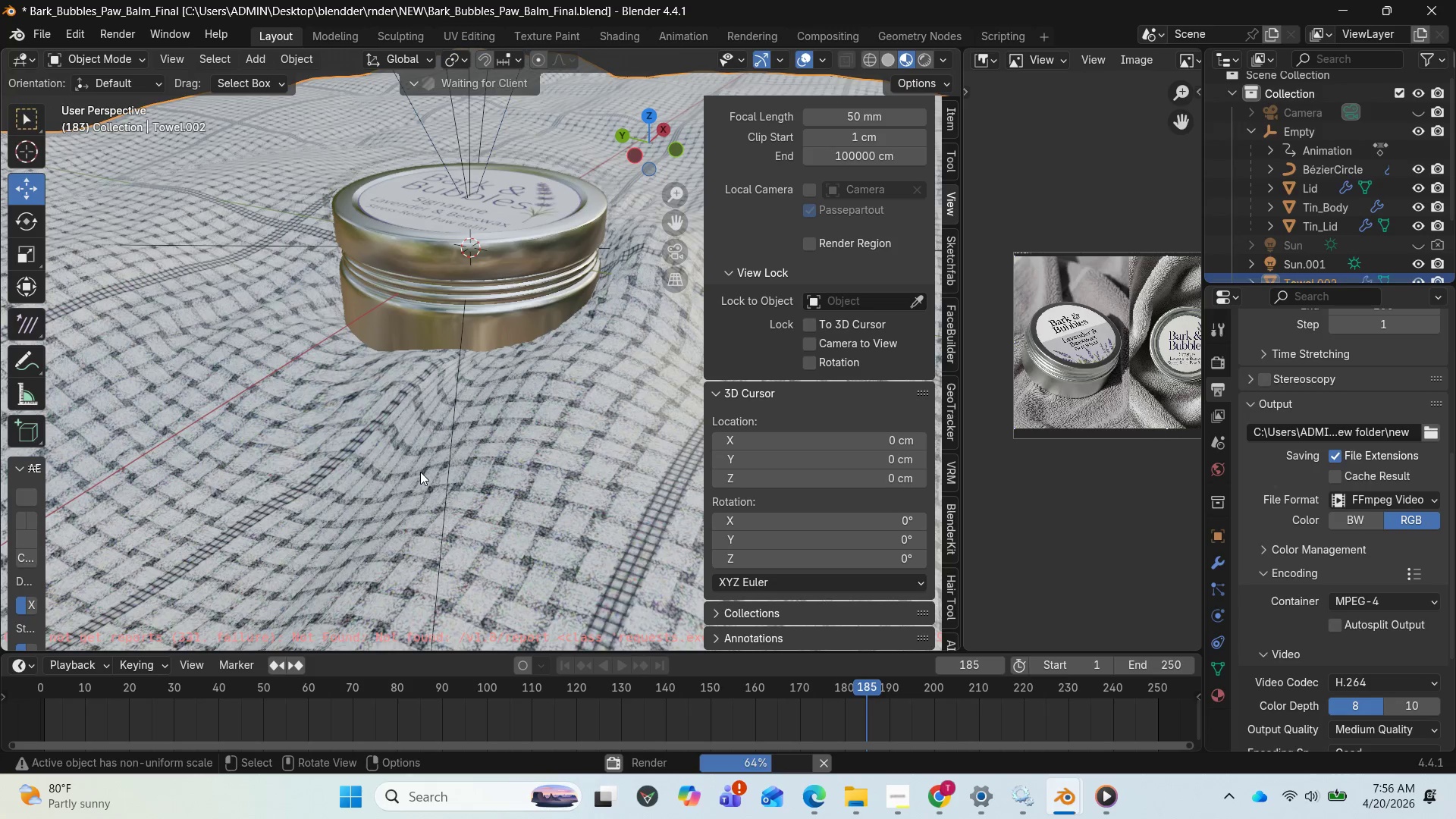 
wait(32.38)
 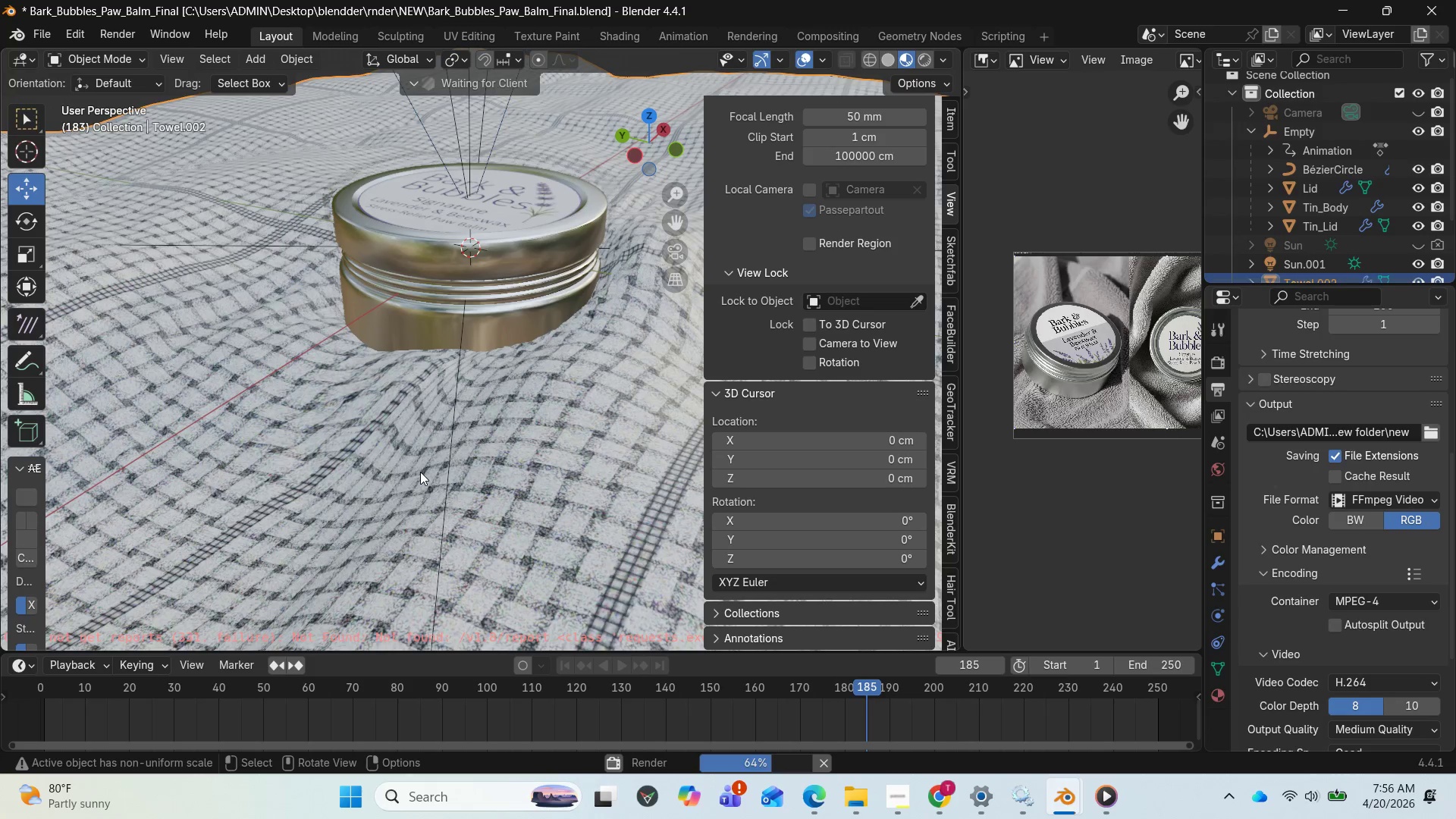 
scroll: coordinate [293, 505], scroll_direction: down, amount: 3.0
 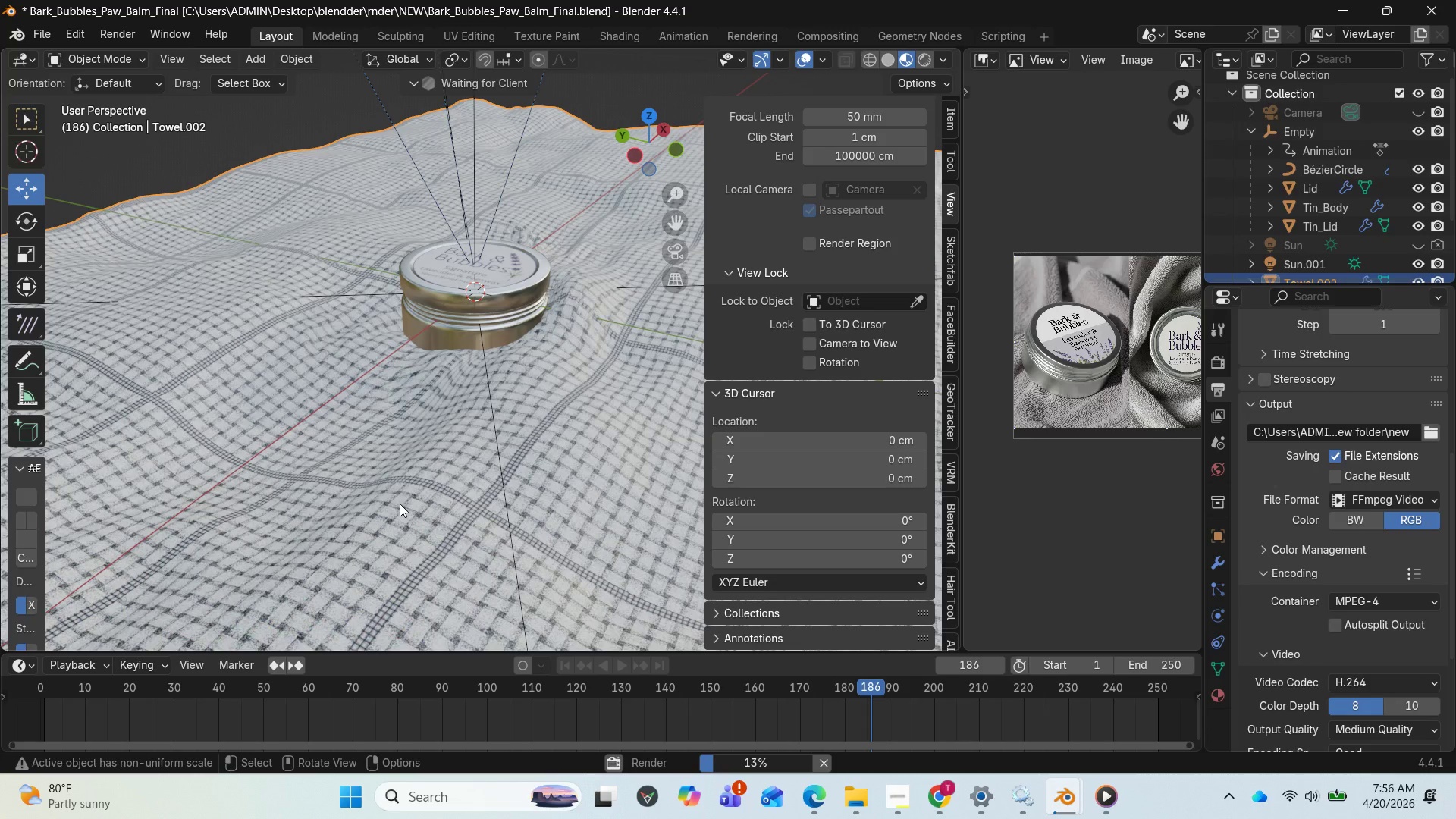 
wait(5.18)
 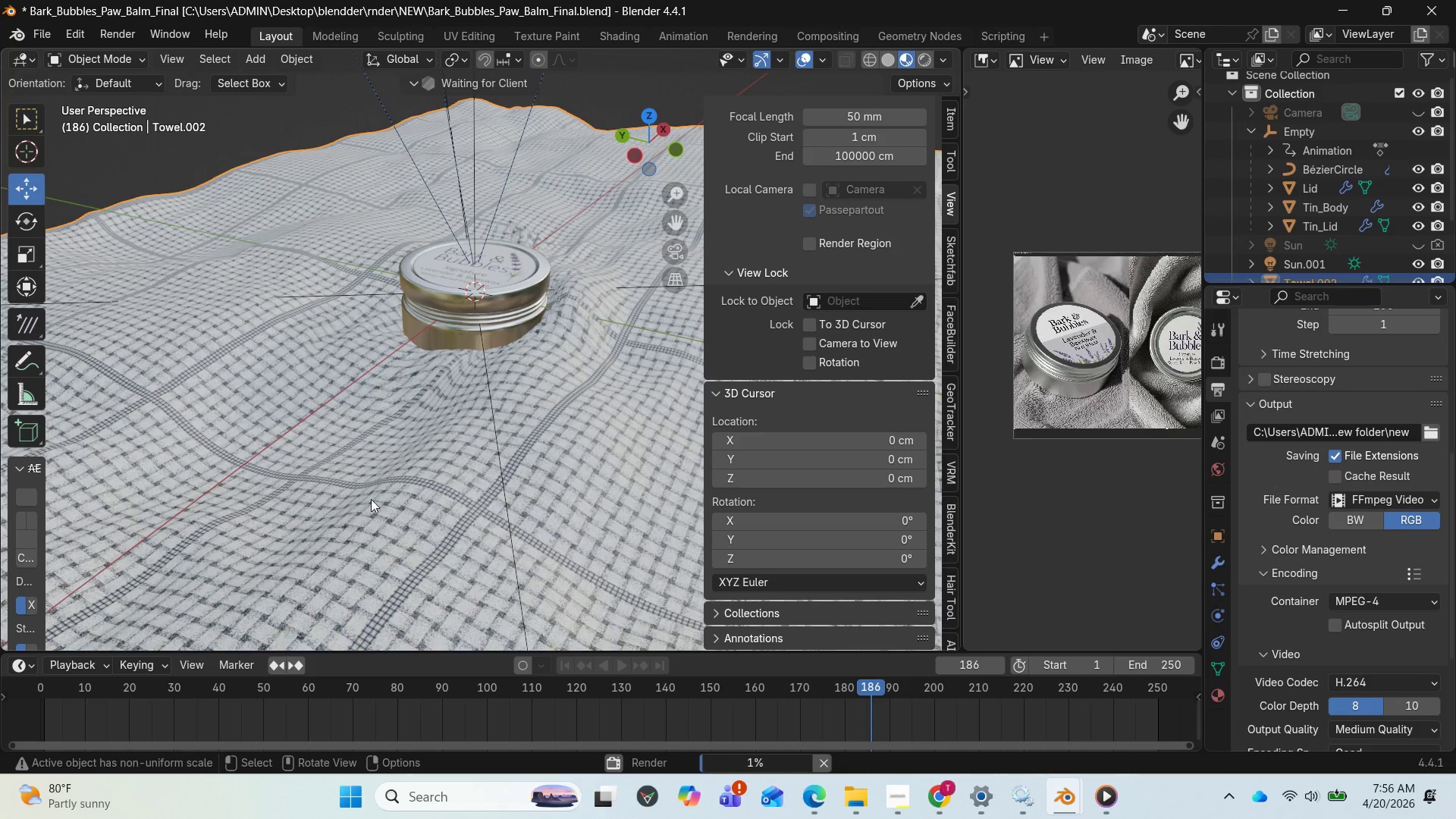 
mouse_move([872, 780])
 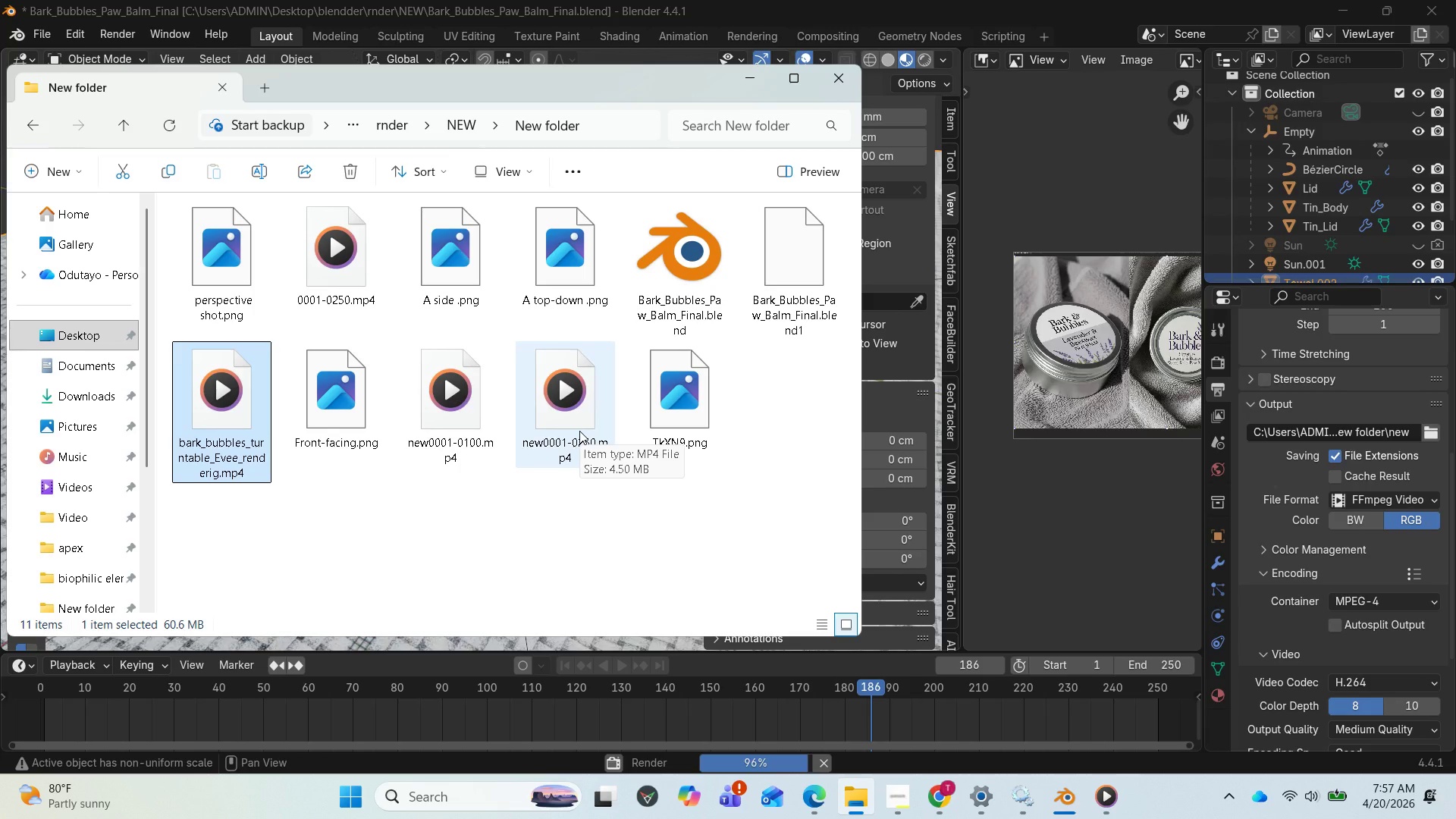 
wait(7.58)
 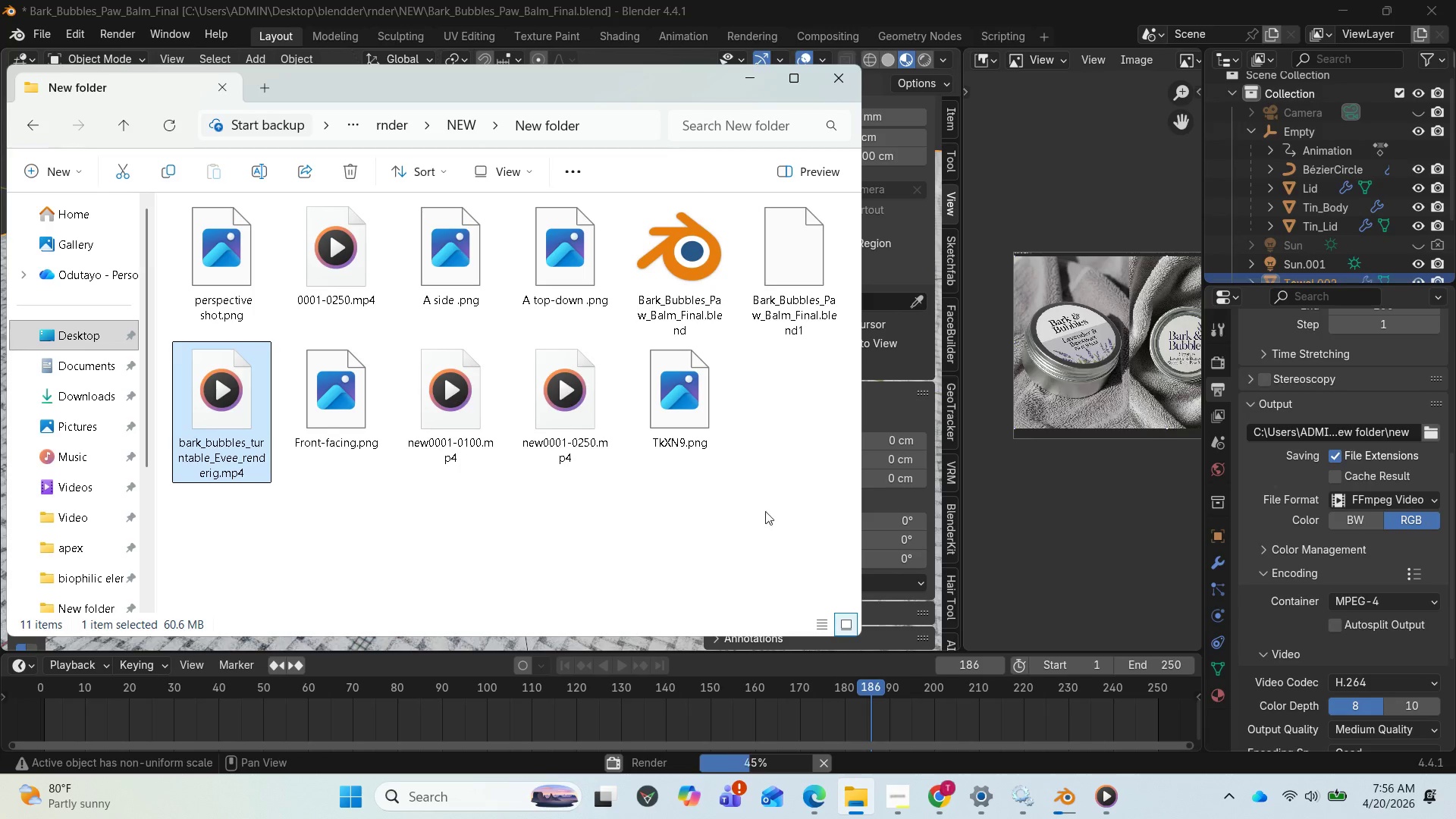 
double_click([579, 431])
 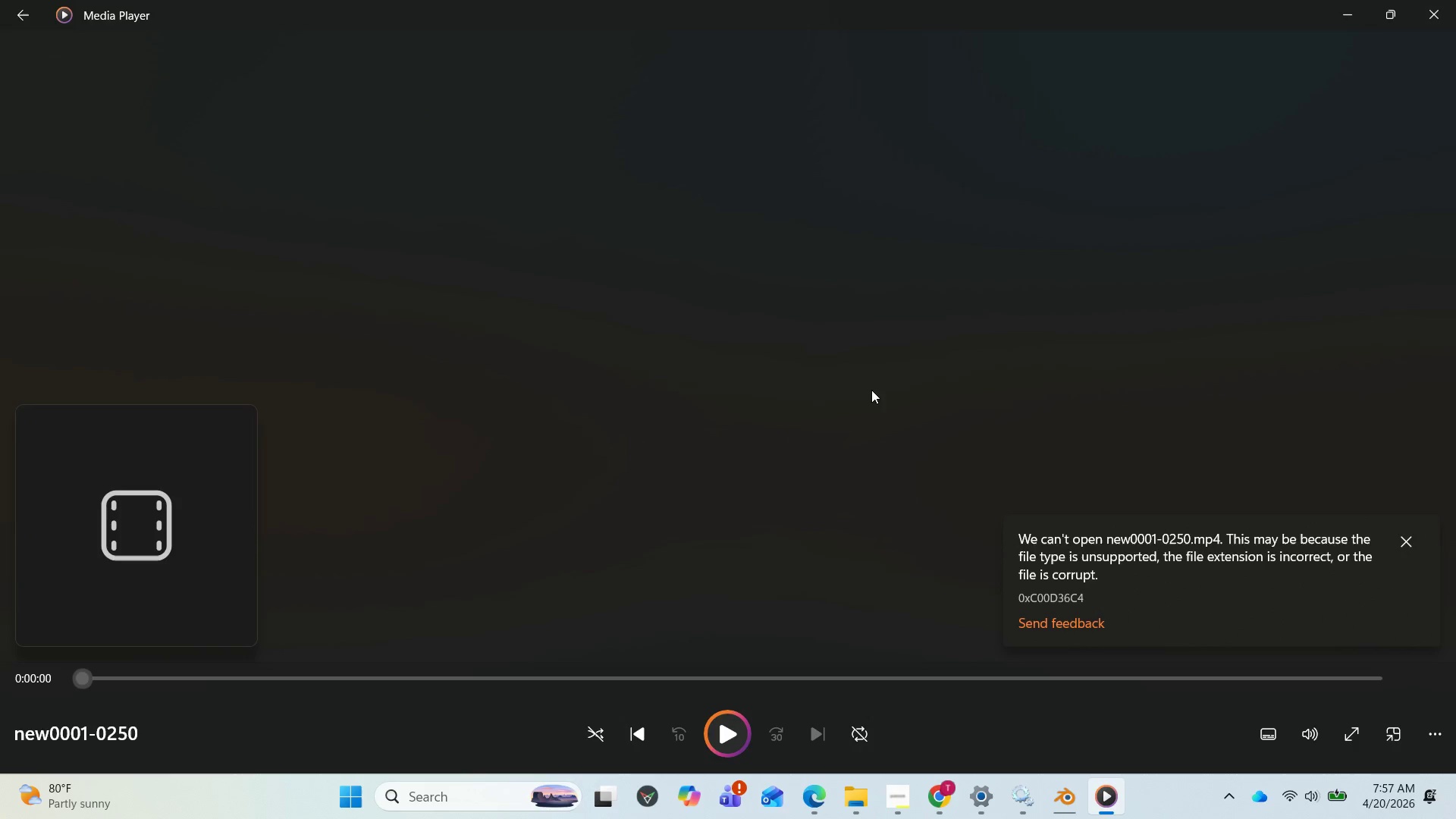 
left_click([1434, 19])
 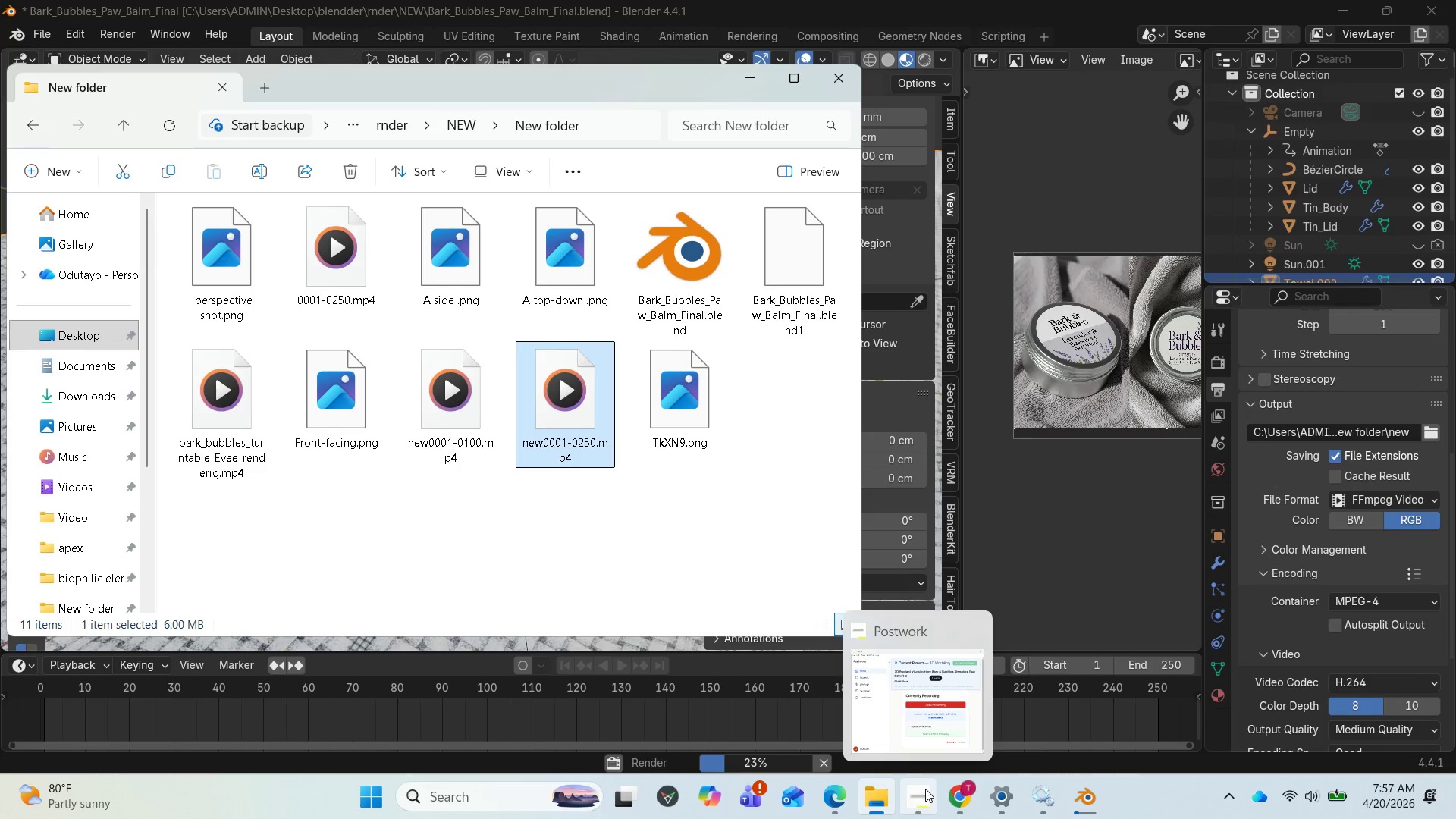 
wait(5.83)
 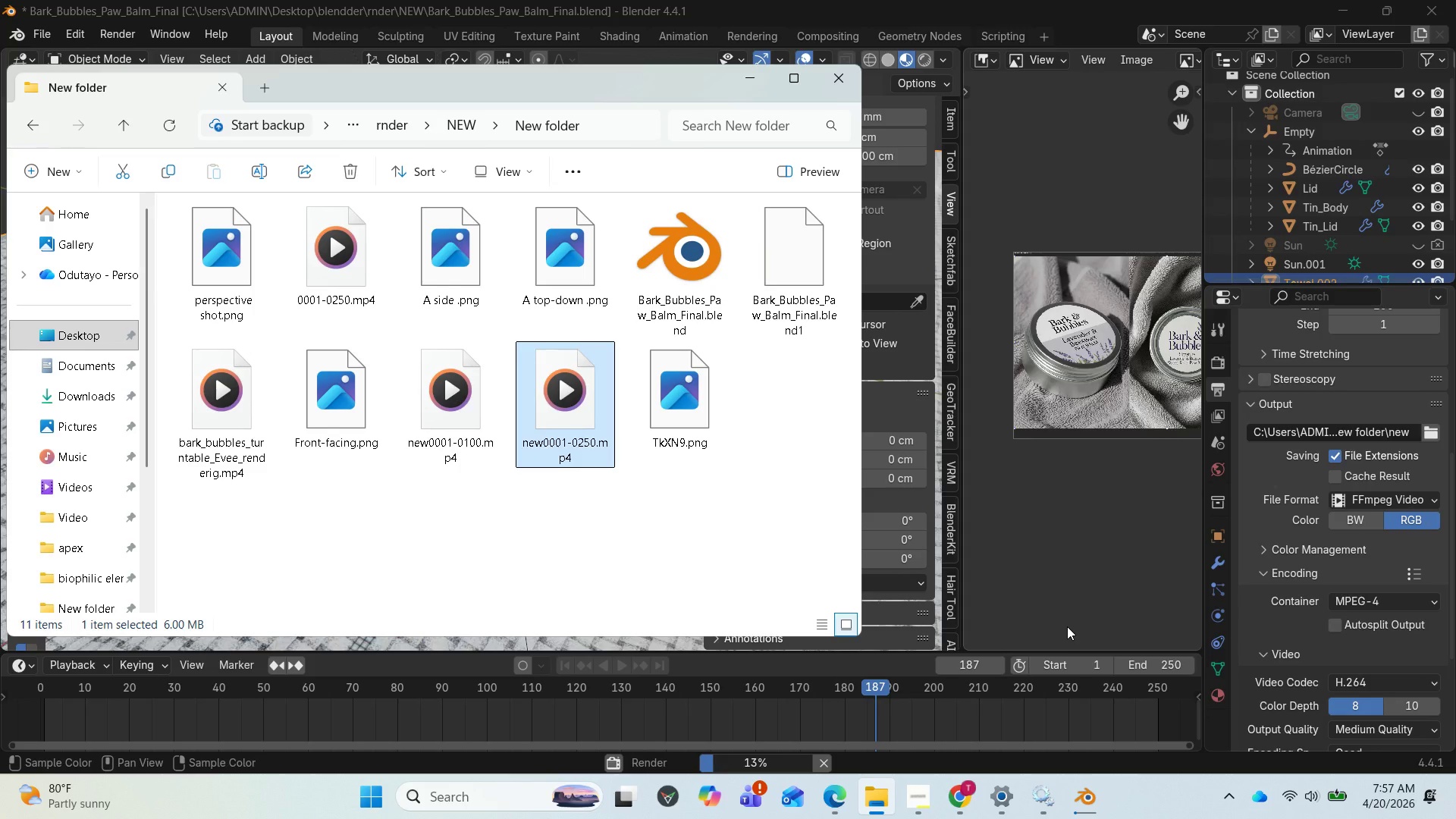 
left_click([898, 726])